 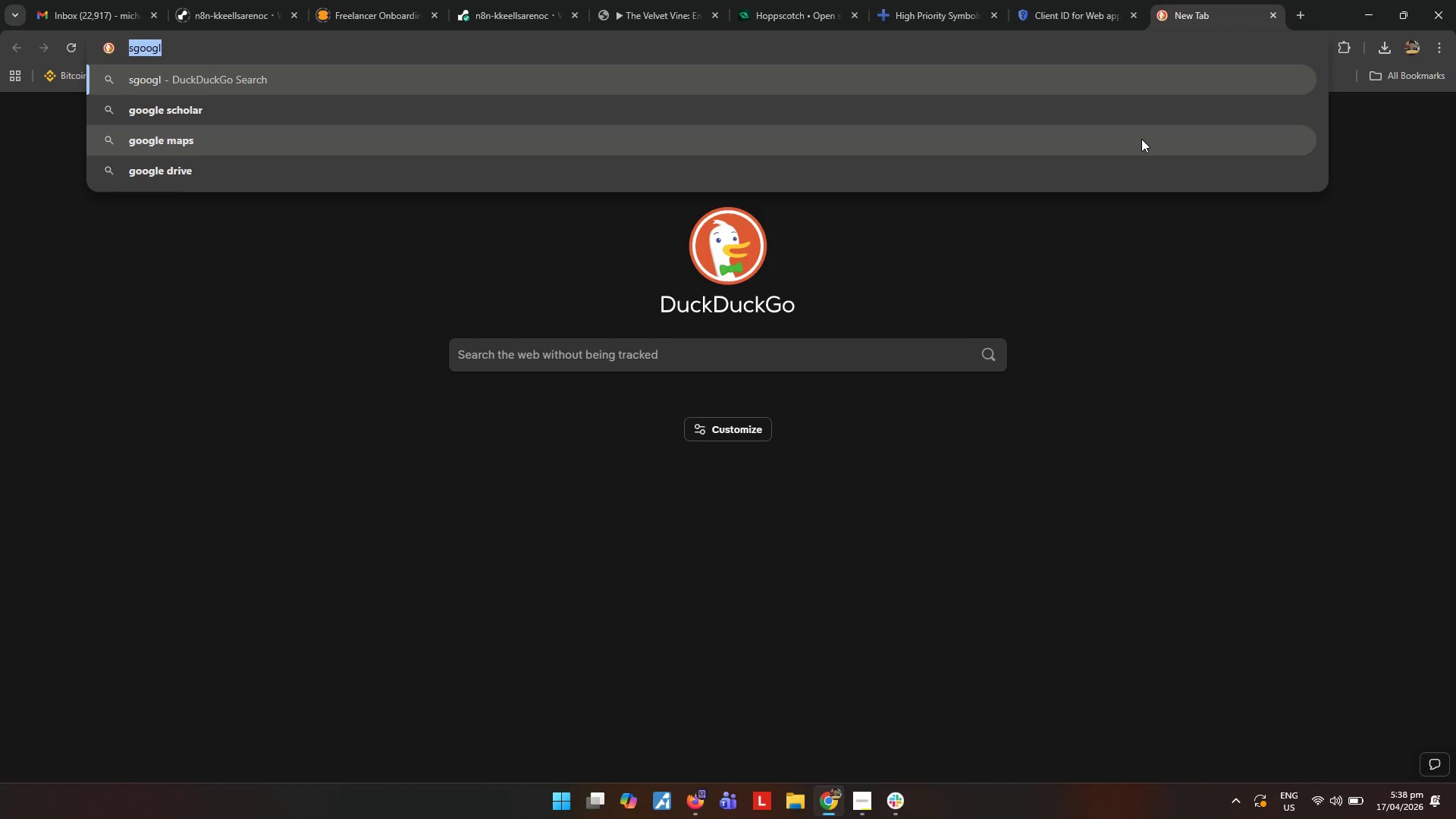 
key(Control+A)
 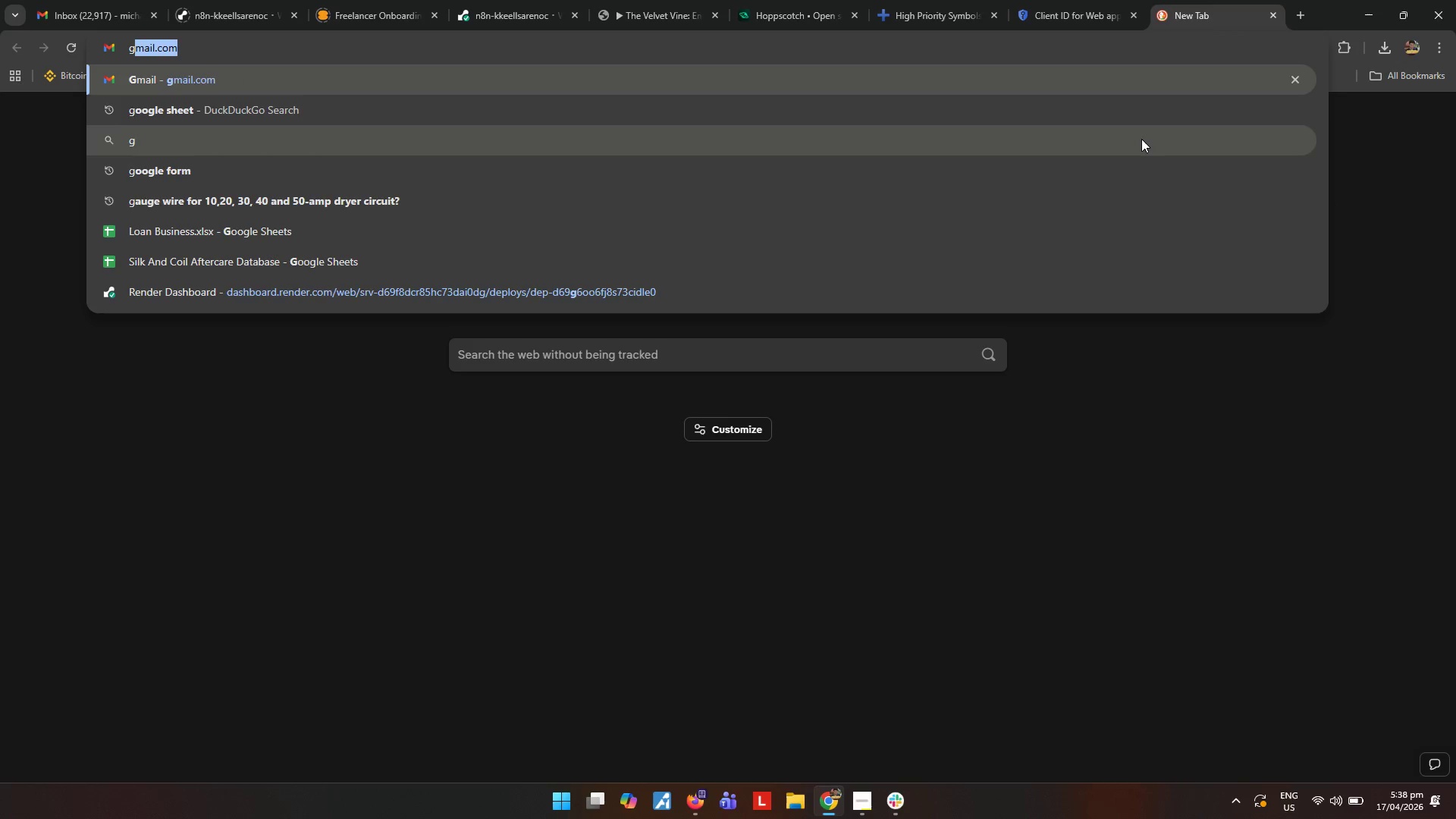 
type(google )
 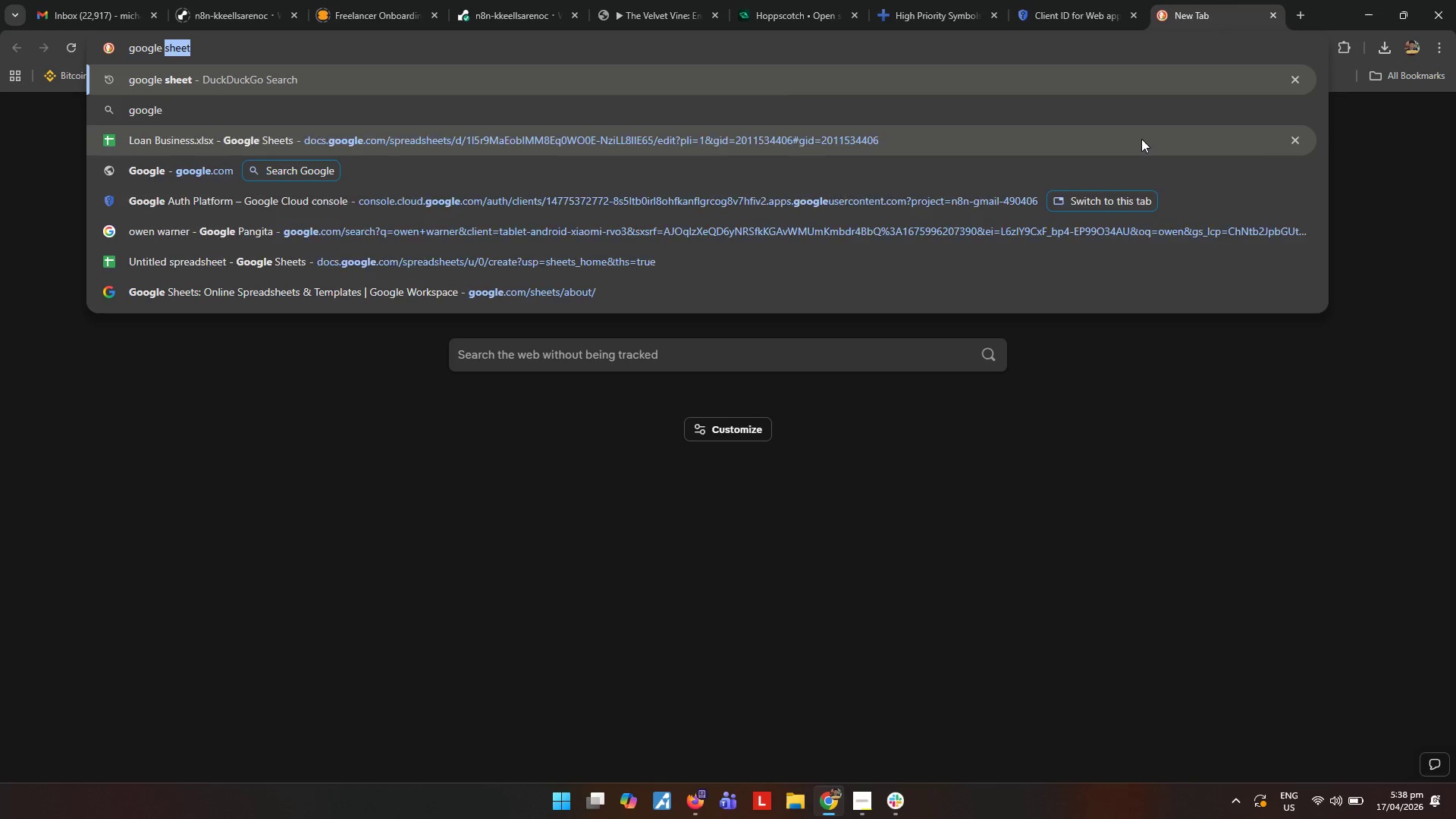 
key(Enter)
 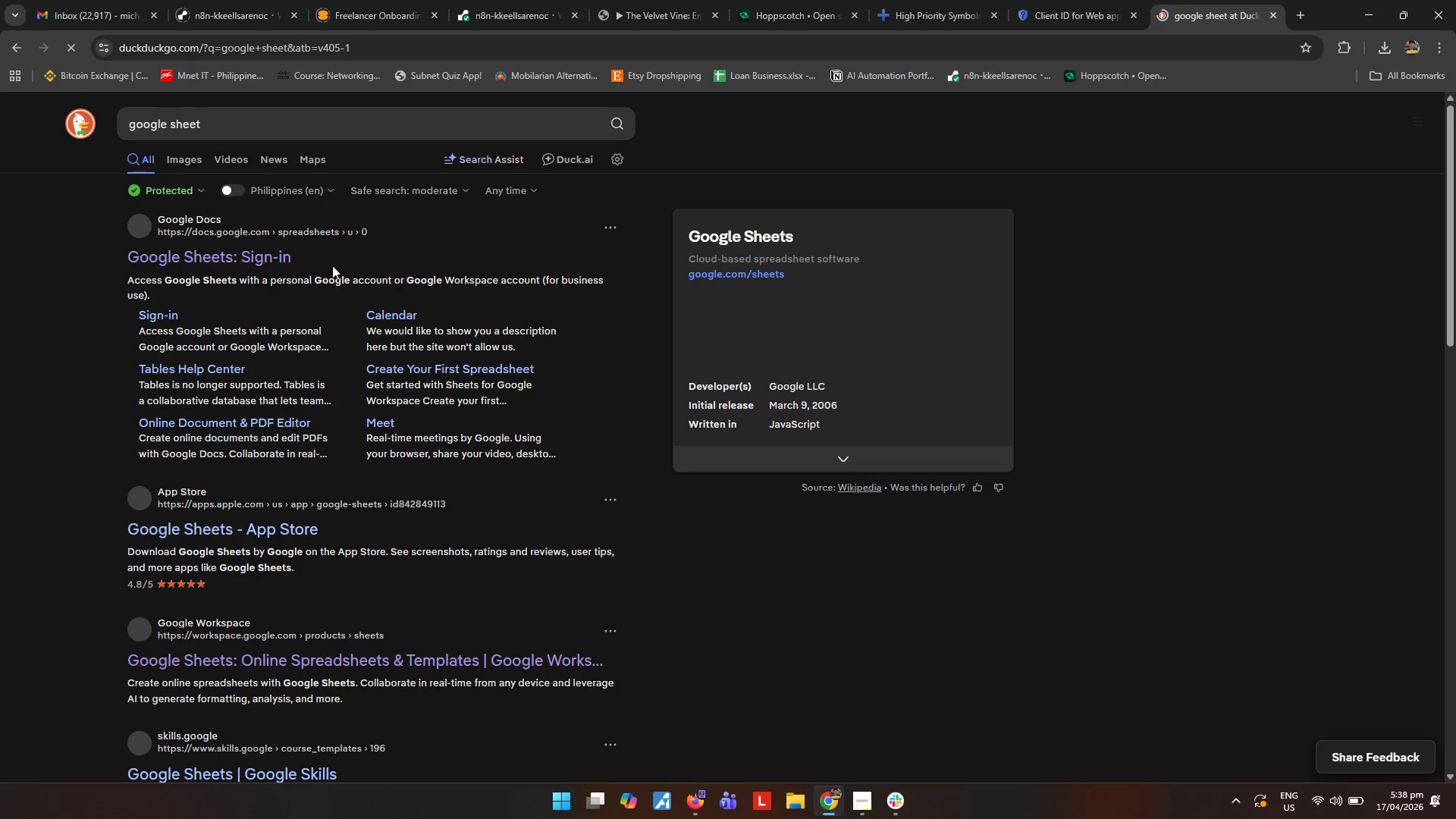 
left_click([190, 258])
 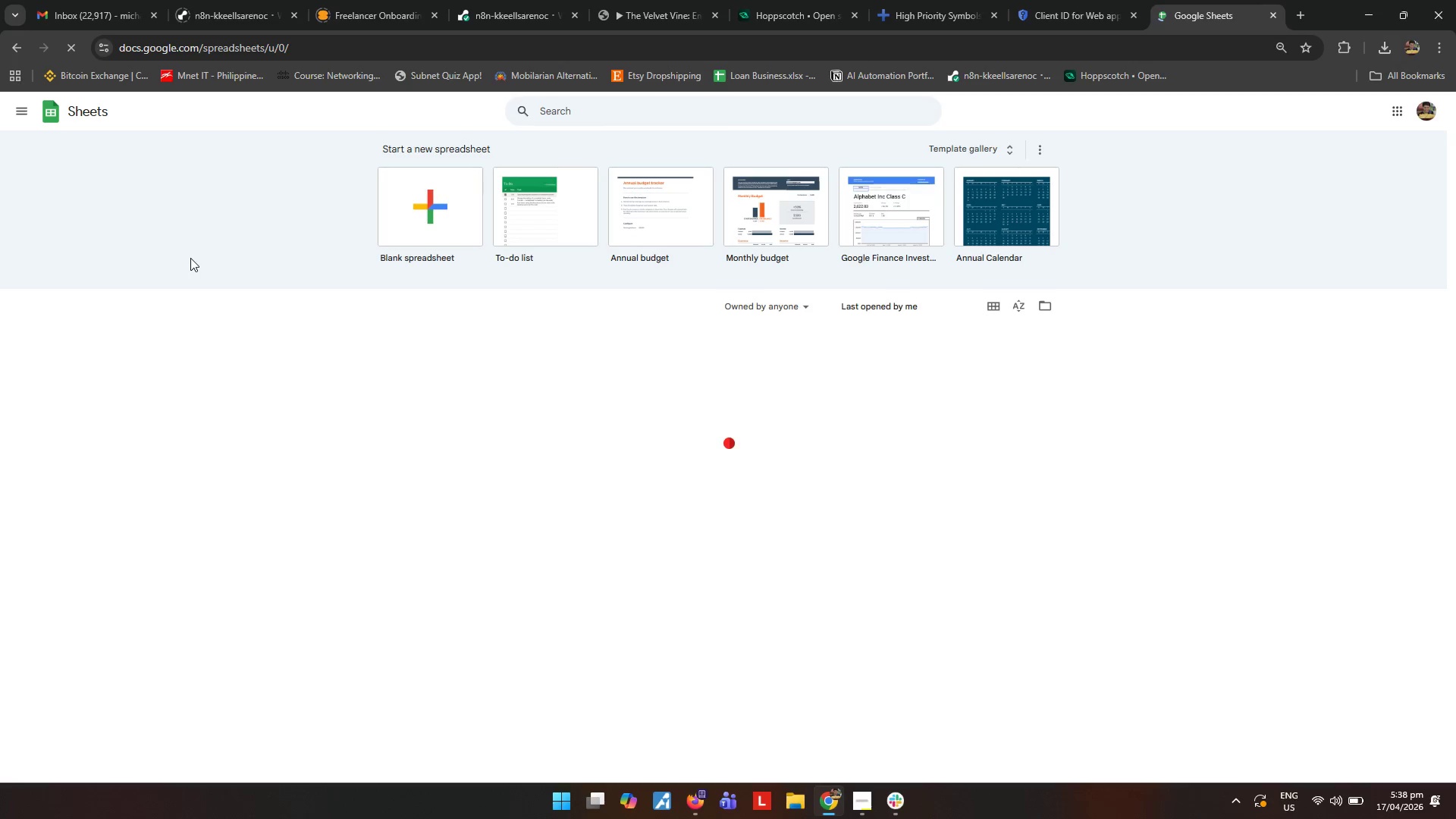 
left_click([414, 207])
 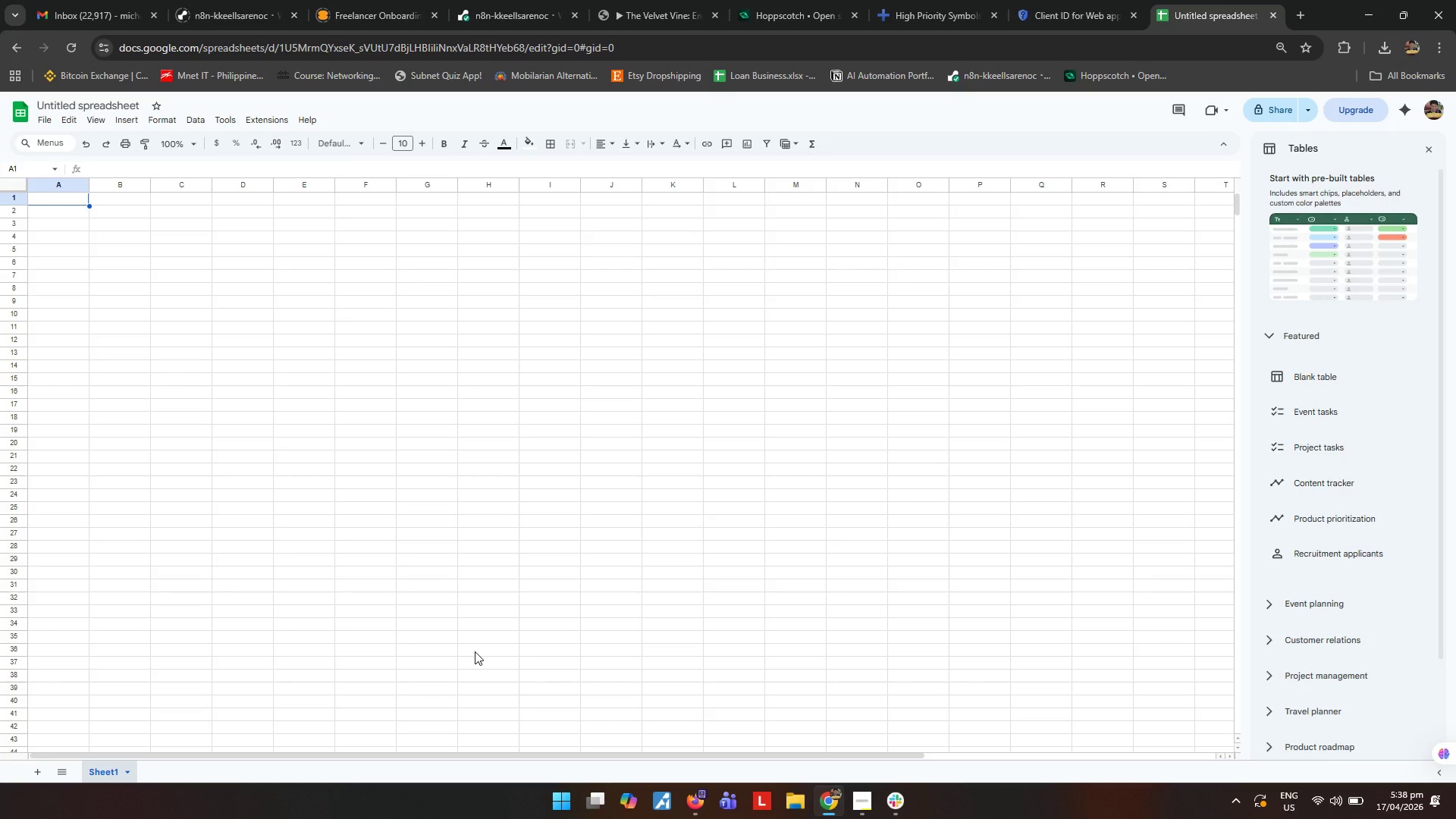 
wait(20.72)
 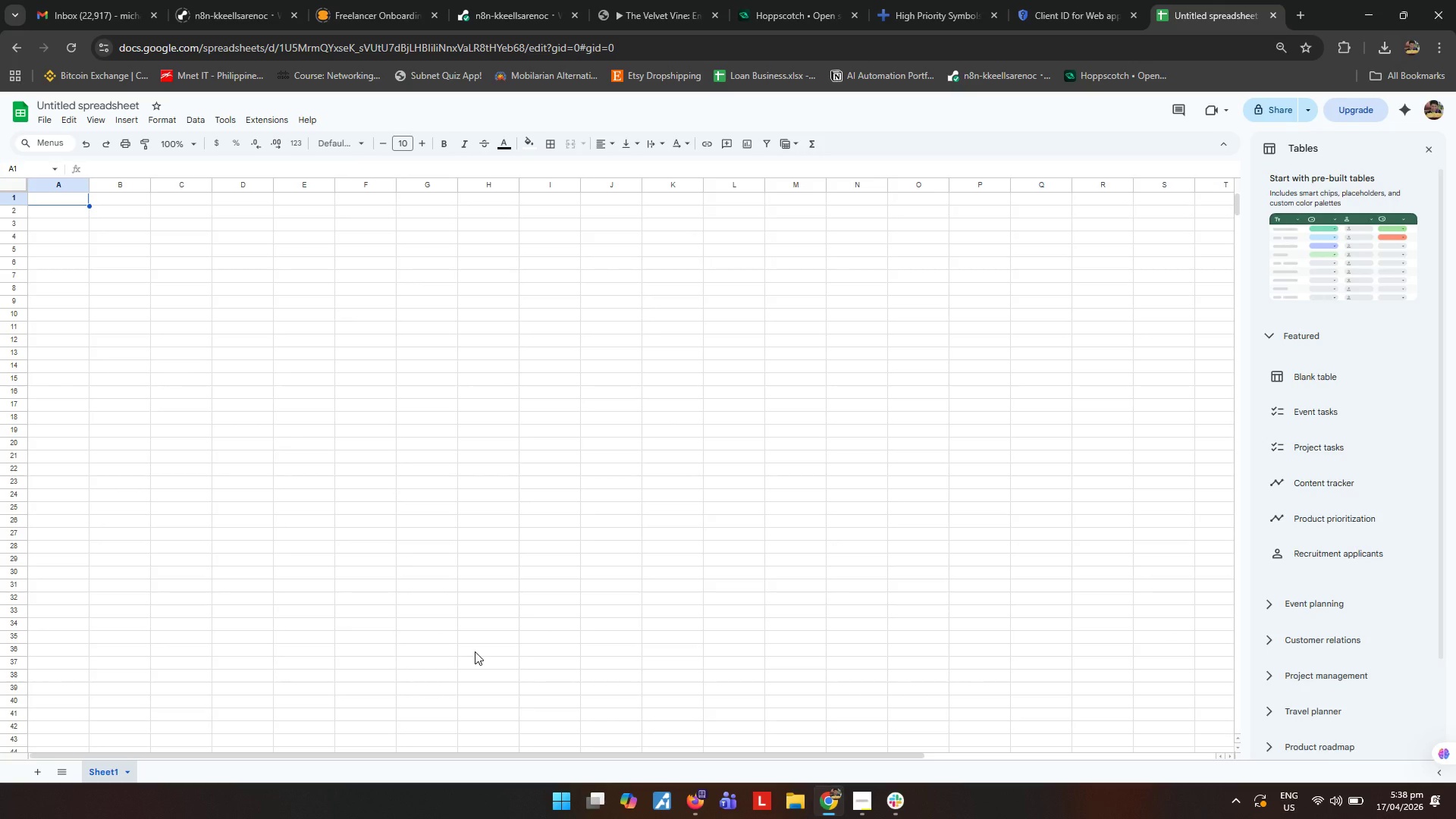 
left_click([866, 802])